 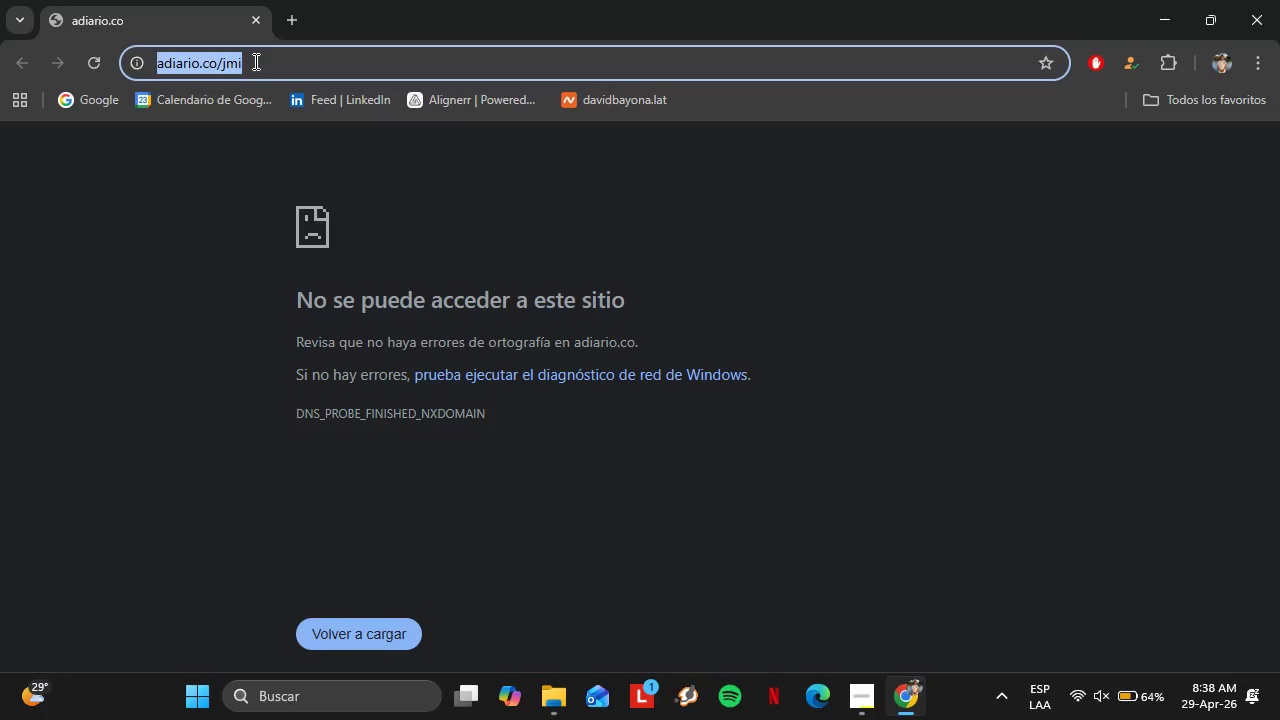 
type(hunter)
 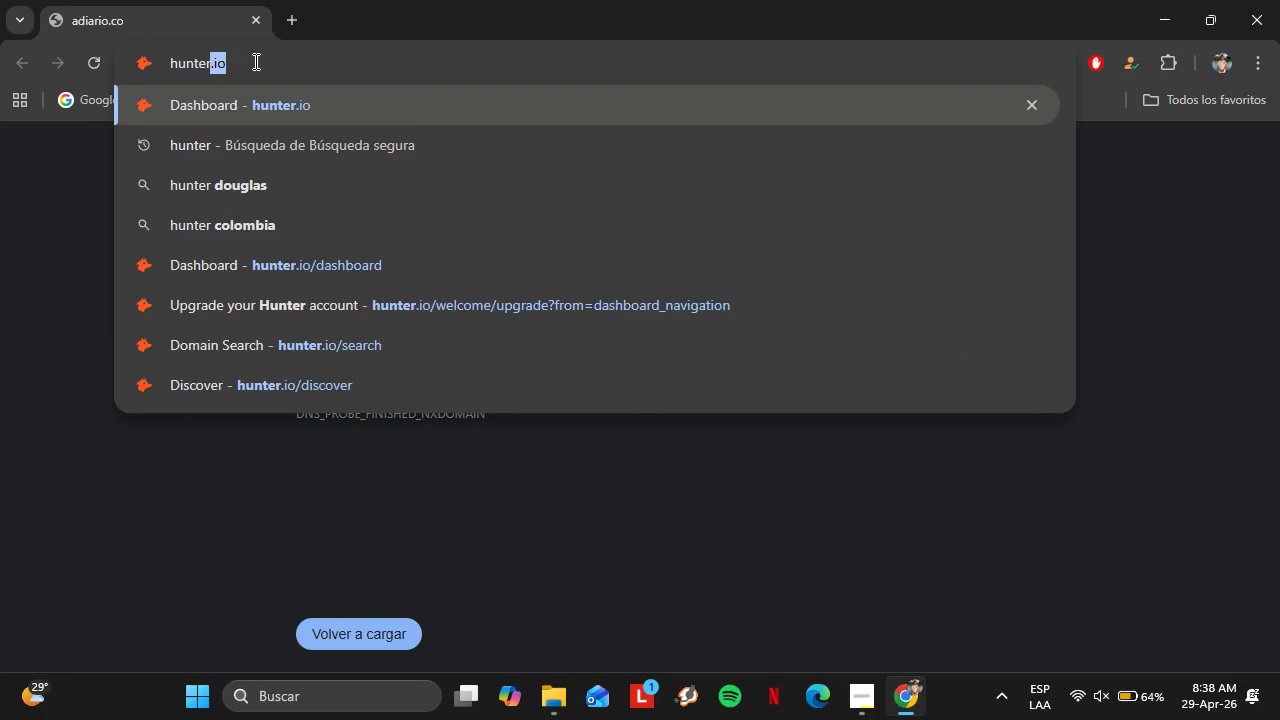 
key(ArrowRight)
 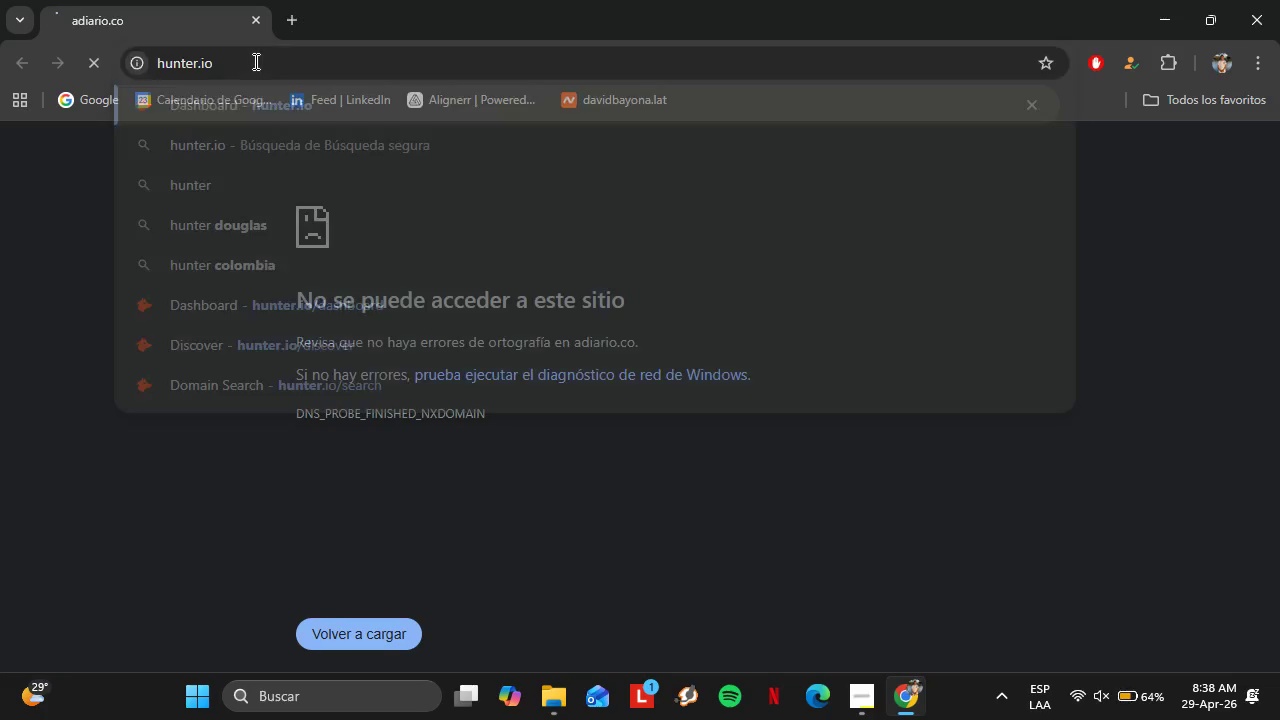 
key(Enter)
 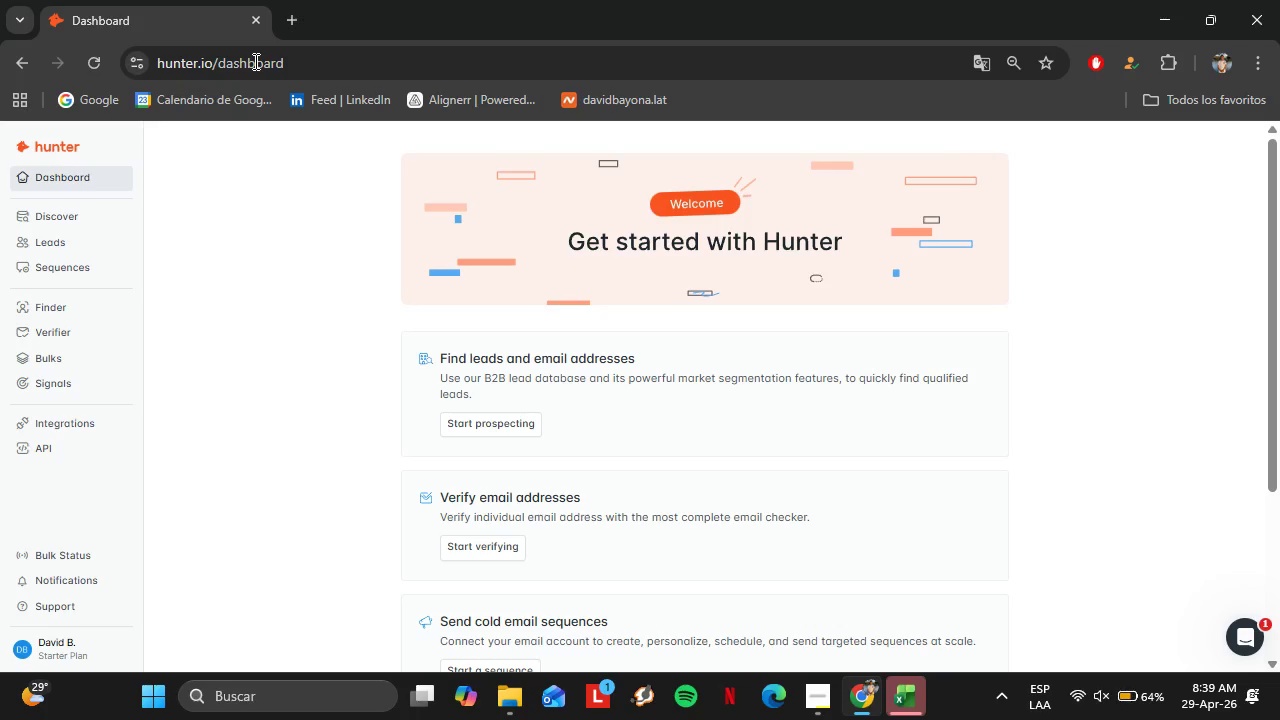 
wait(35.73)
 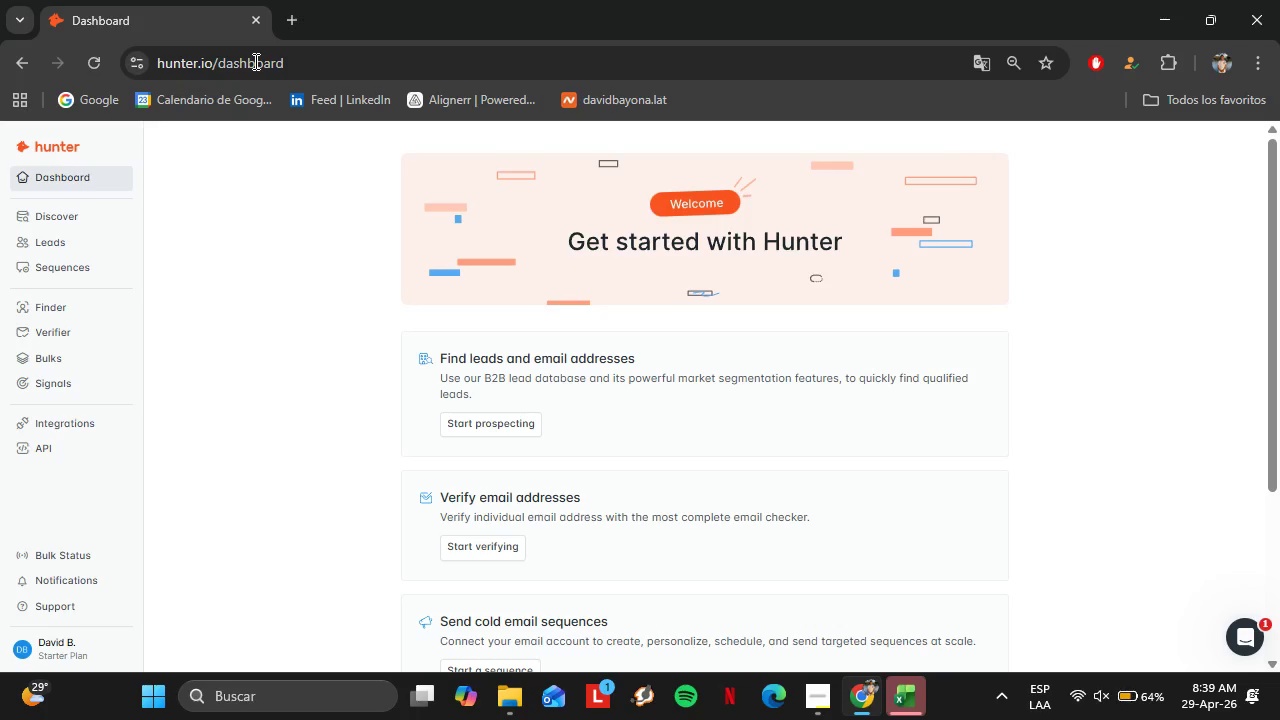 
left_click([1263, 59])
 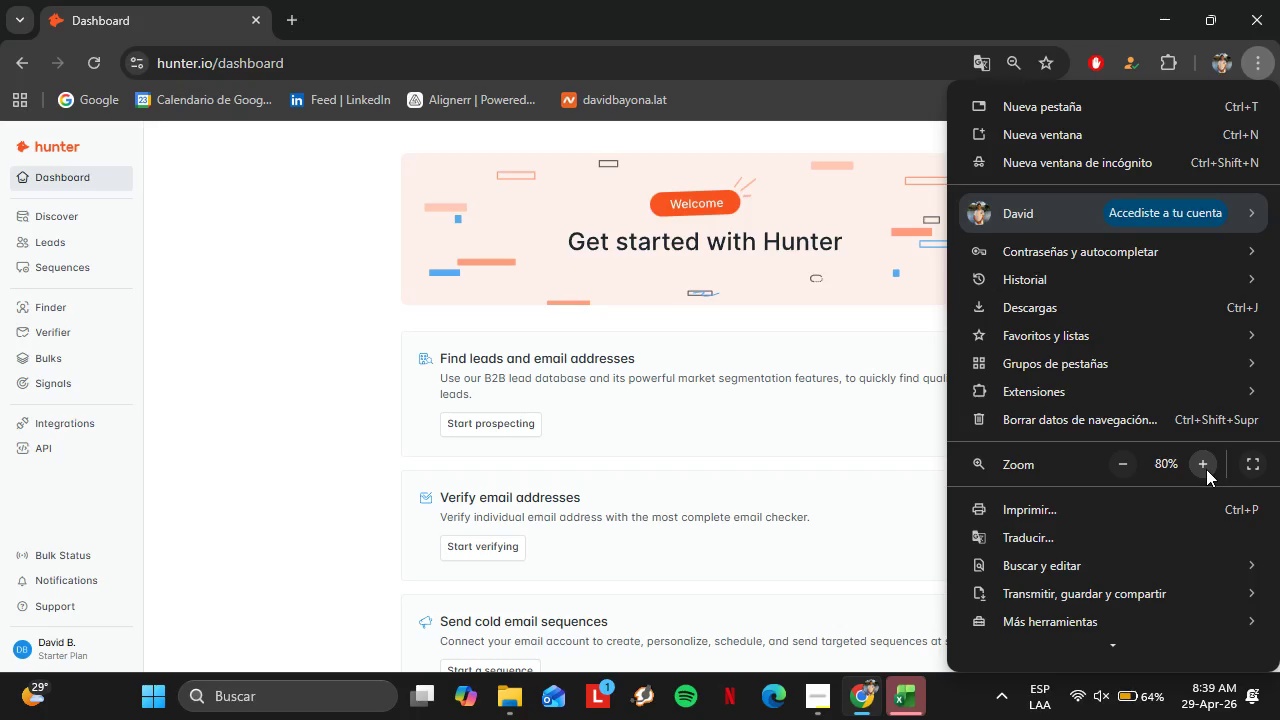 
double_click([1206, 469])
 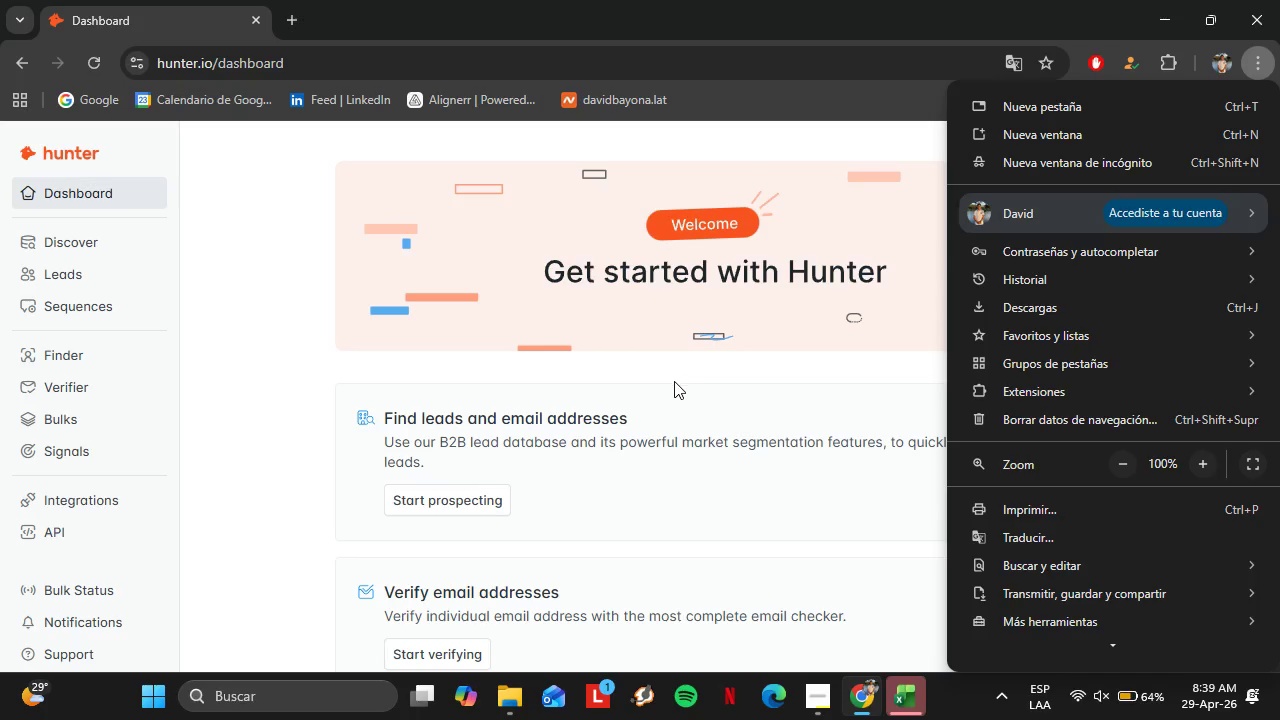 
left_click([702, 395])
 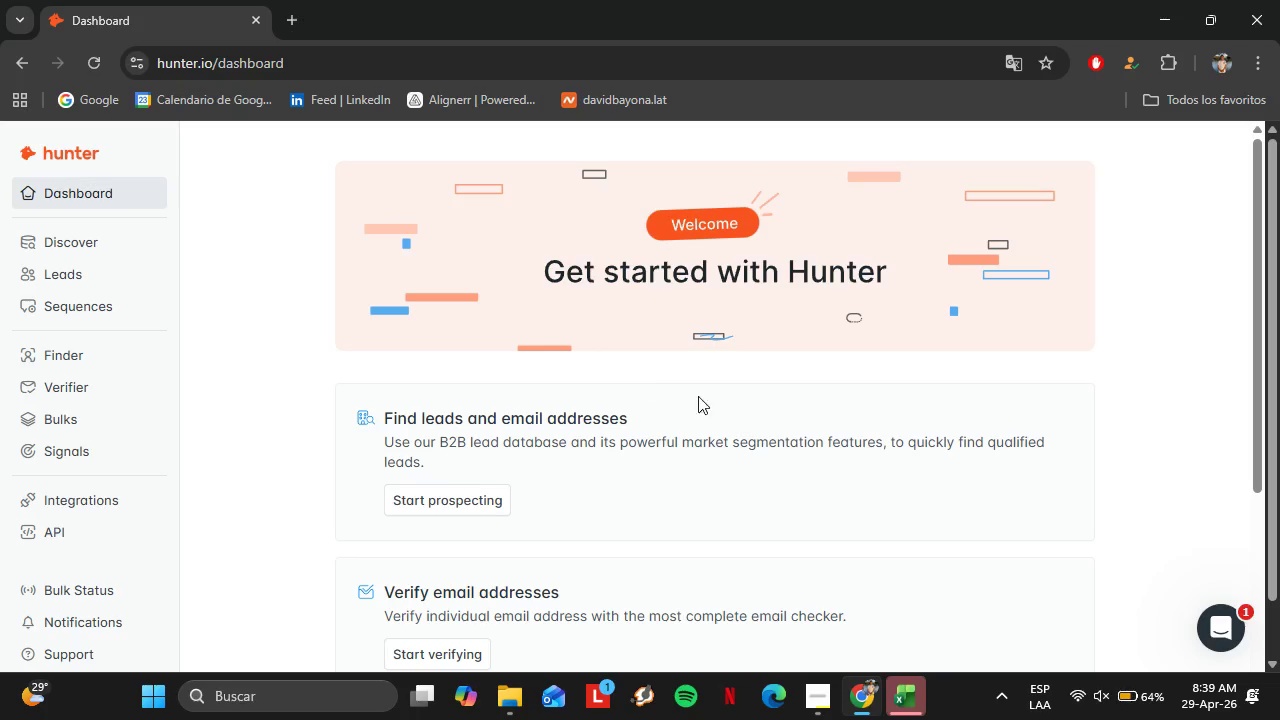 
mouse_move([911, 658])
 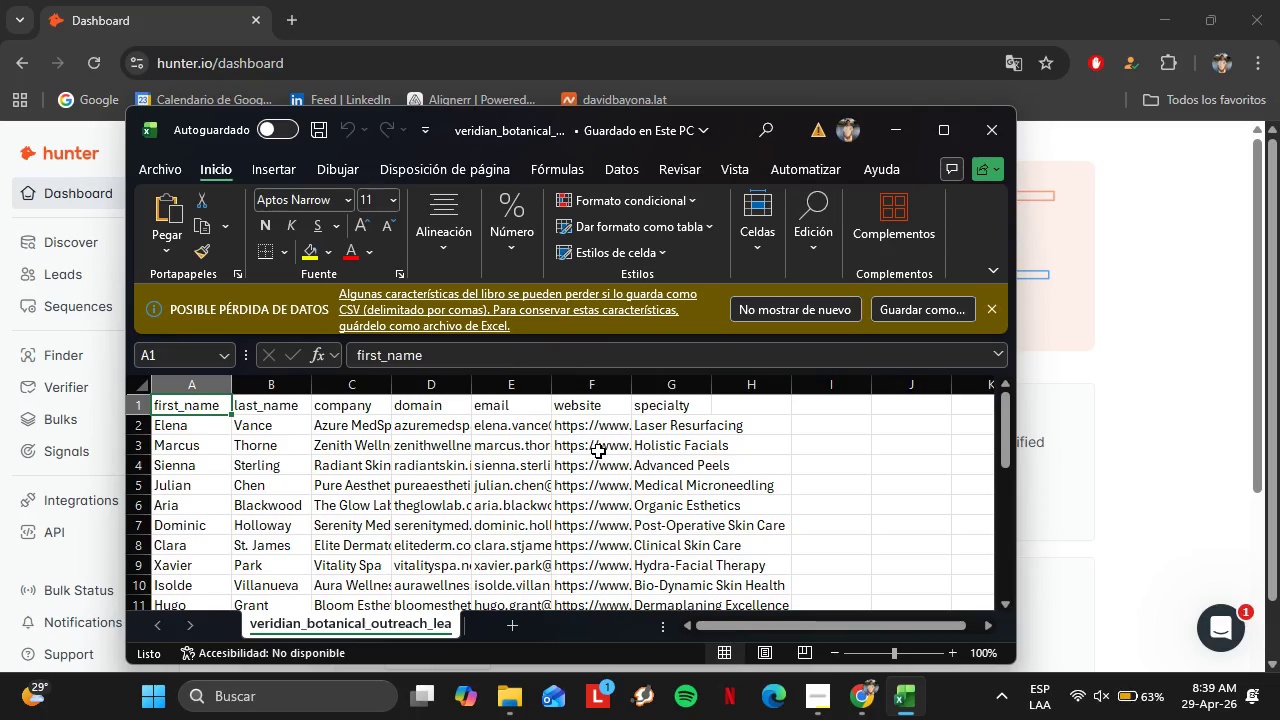 
wait(7.86)
 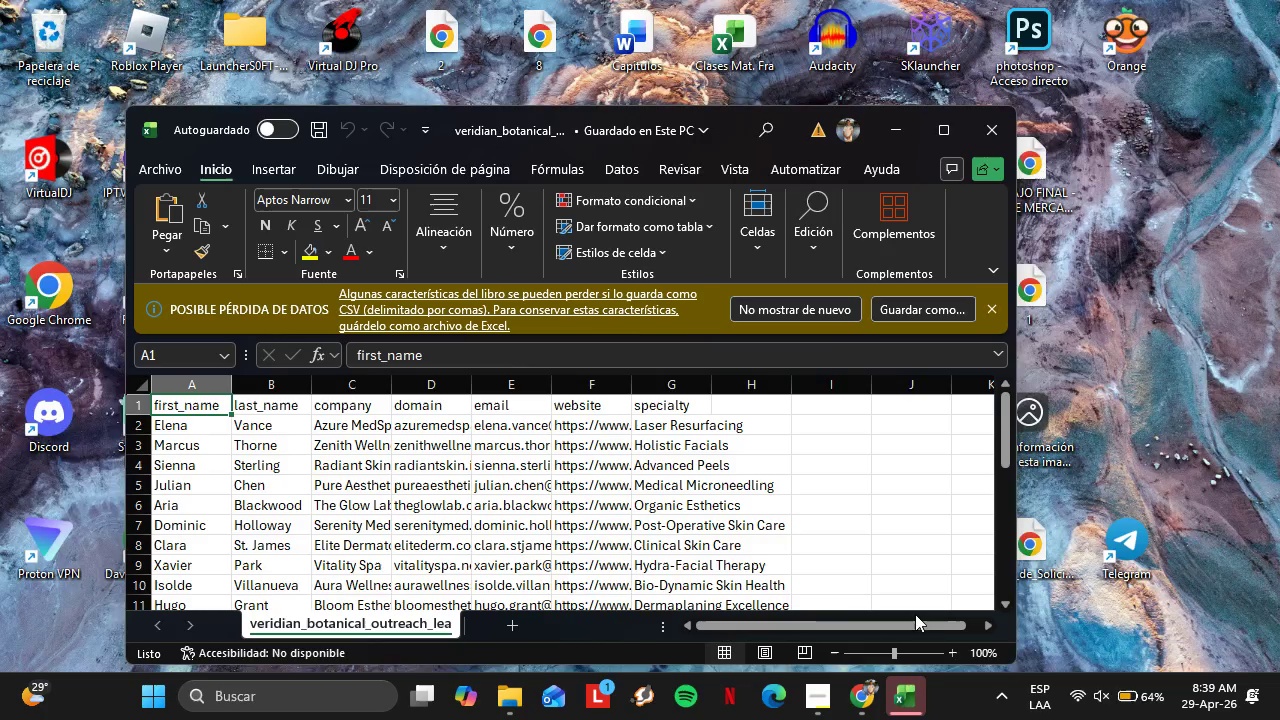 
left_click([924, 129])
 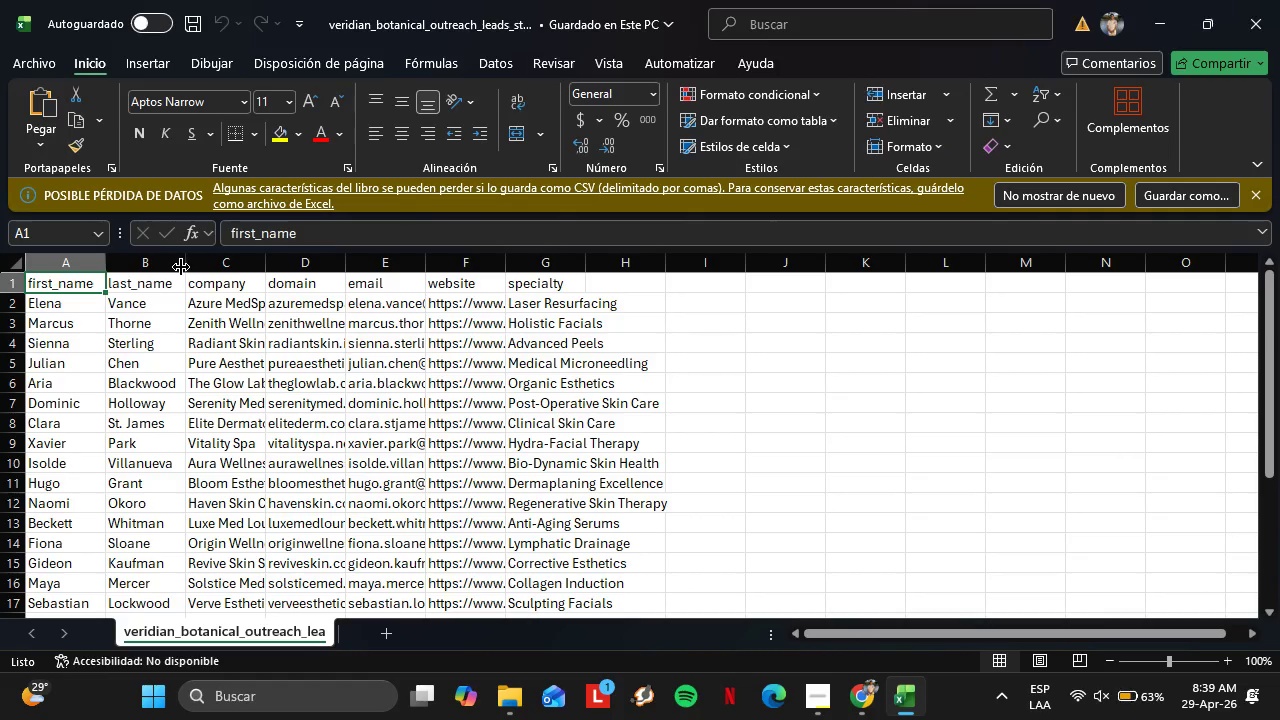 
double_click([187, 269])
 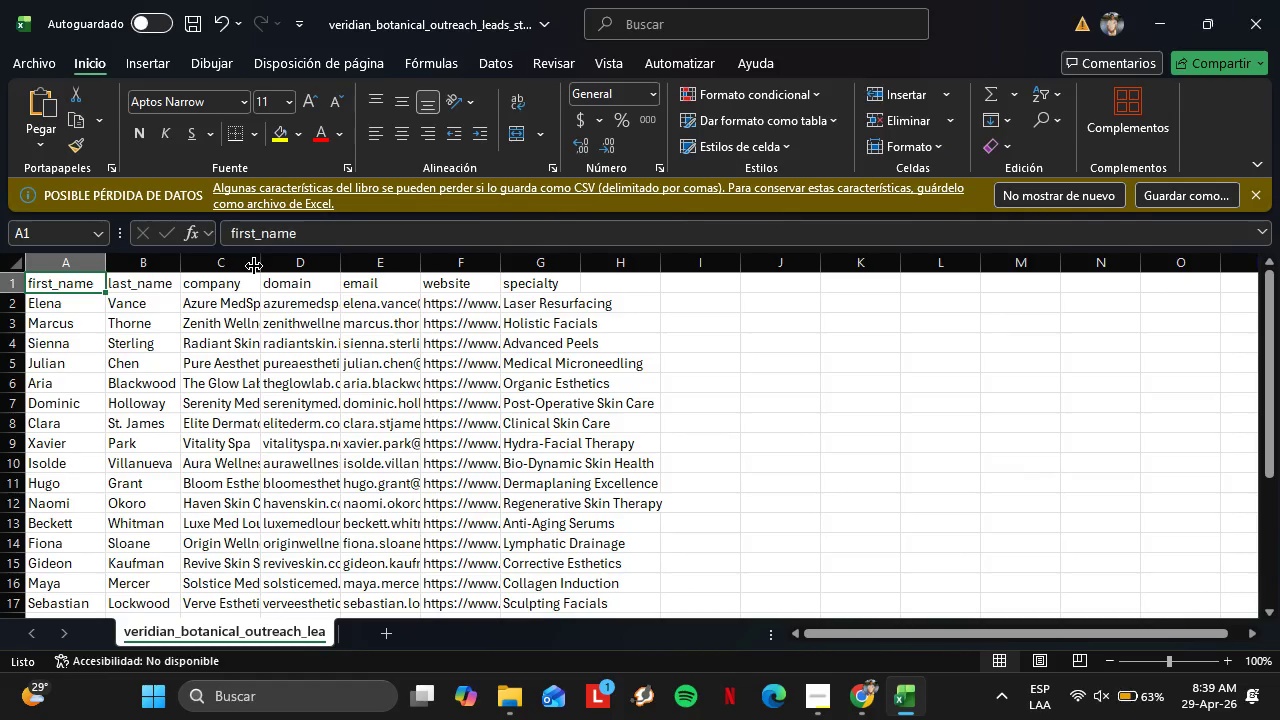 
double_click([254, 266])
 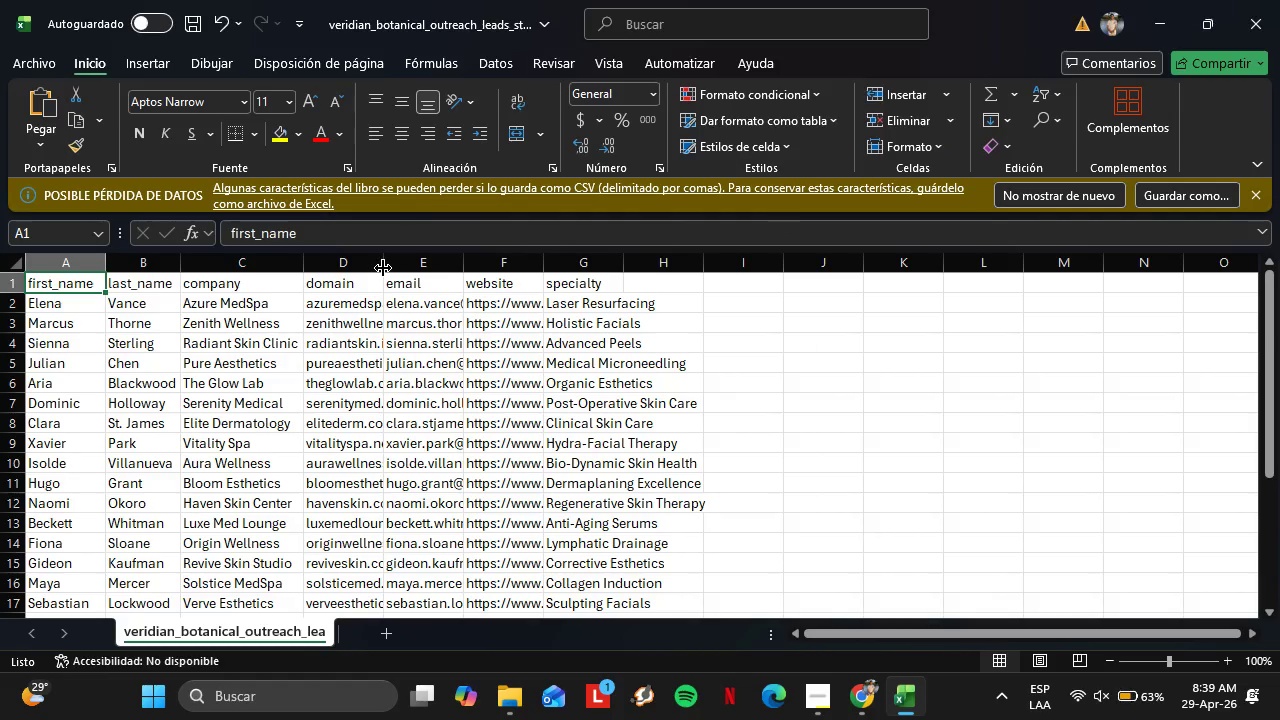 
double_click([383, 268])
 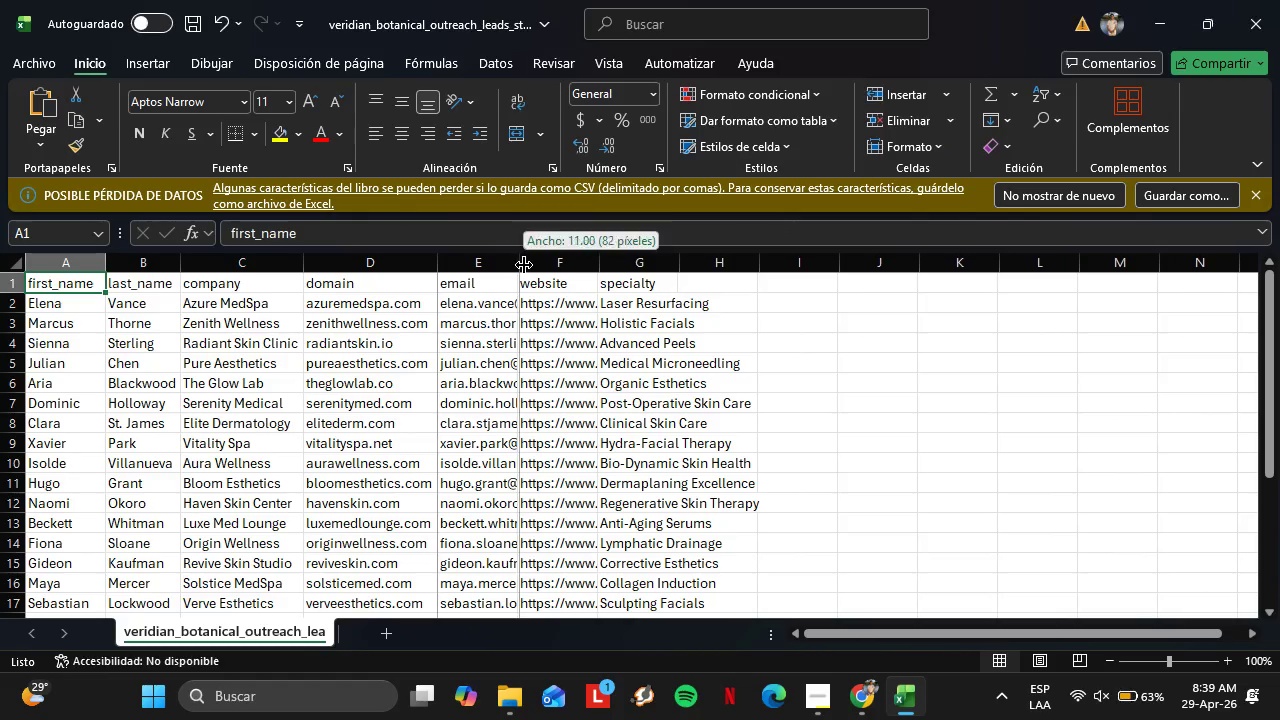 
double_click([522, 265])
 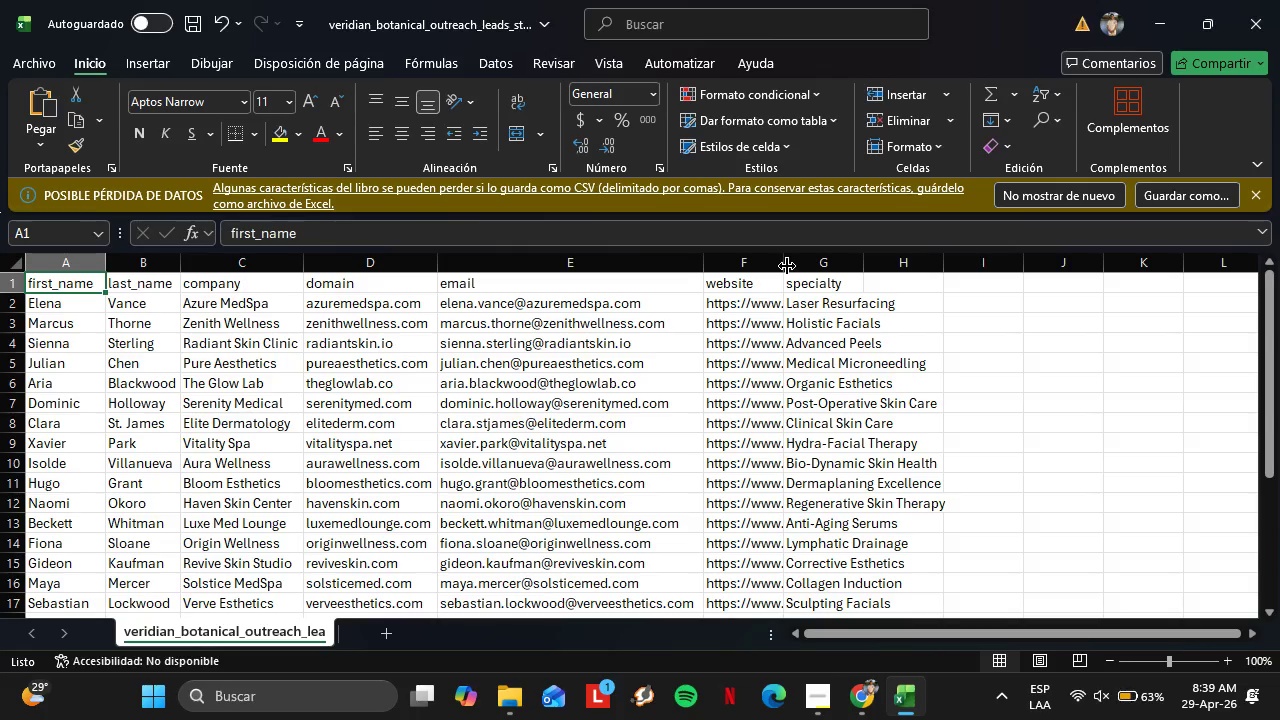 
double_click([787, 266])
 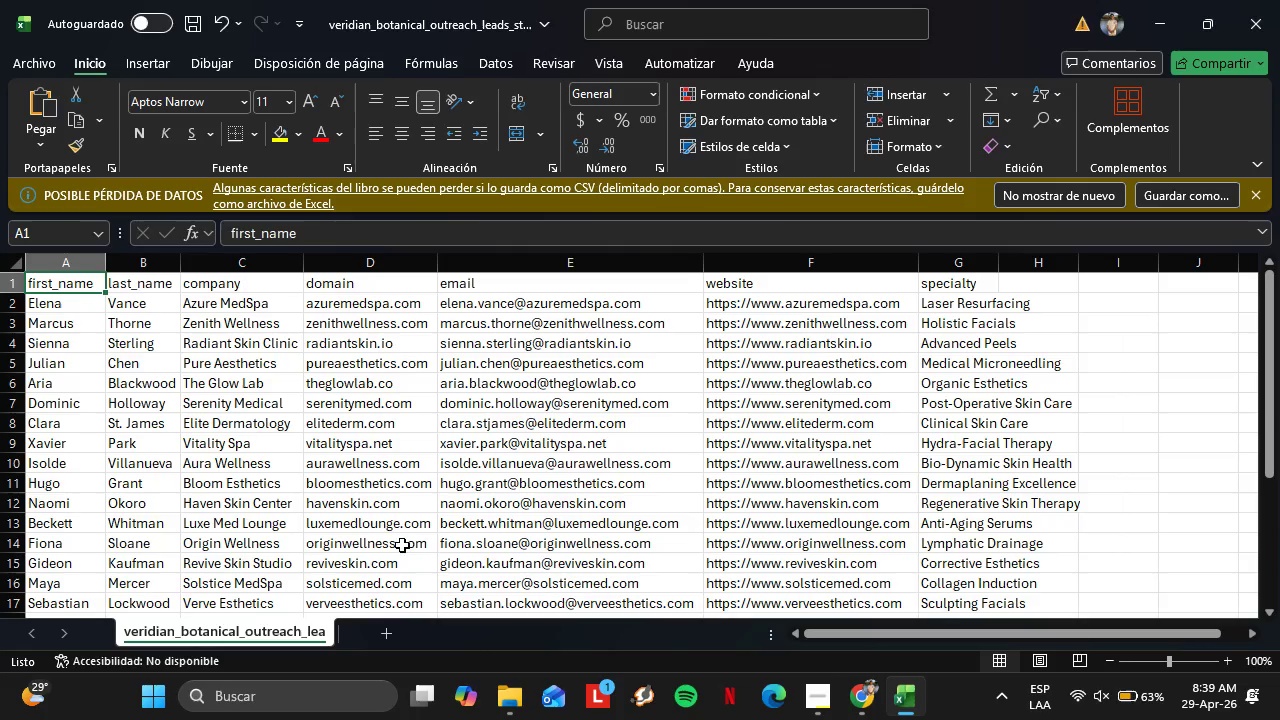 
scroll: coordinate [311, 549], scroll_direction: down, amount: 5.0
 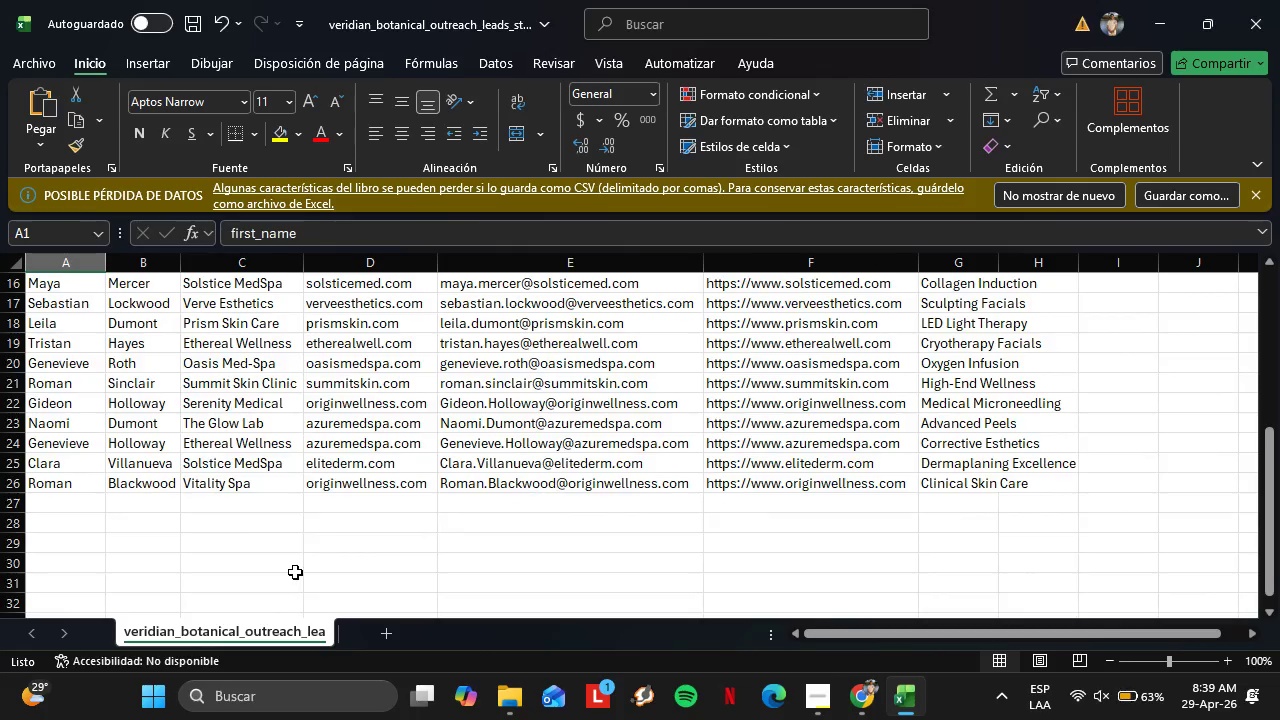 
scroll: coordinate [293, 547], scroll_direction: up, amount: 7.0